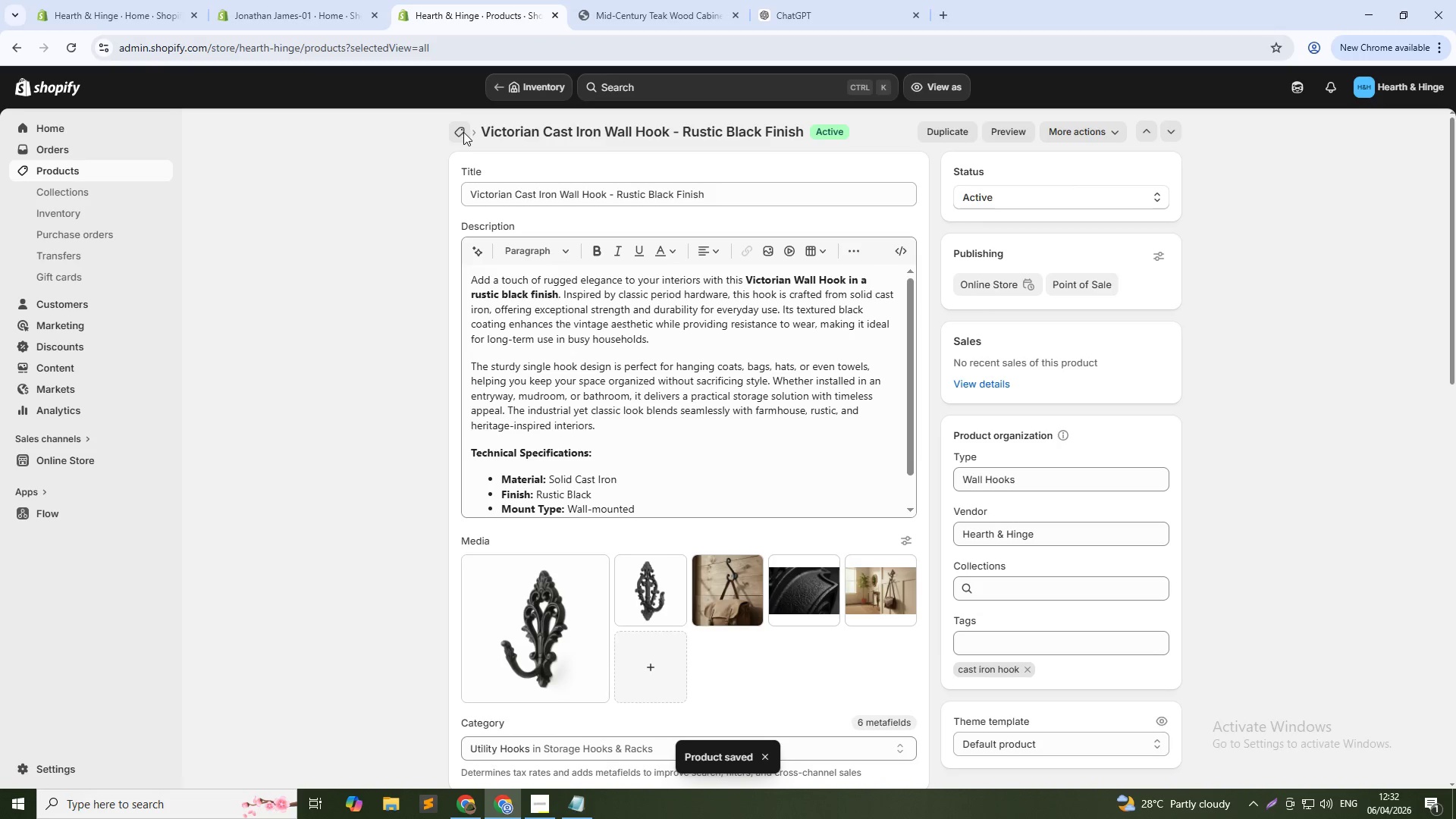 
left_click([376, 435])
 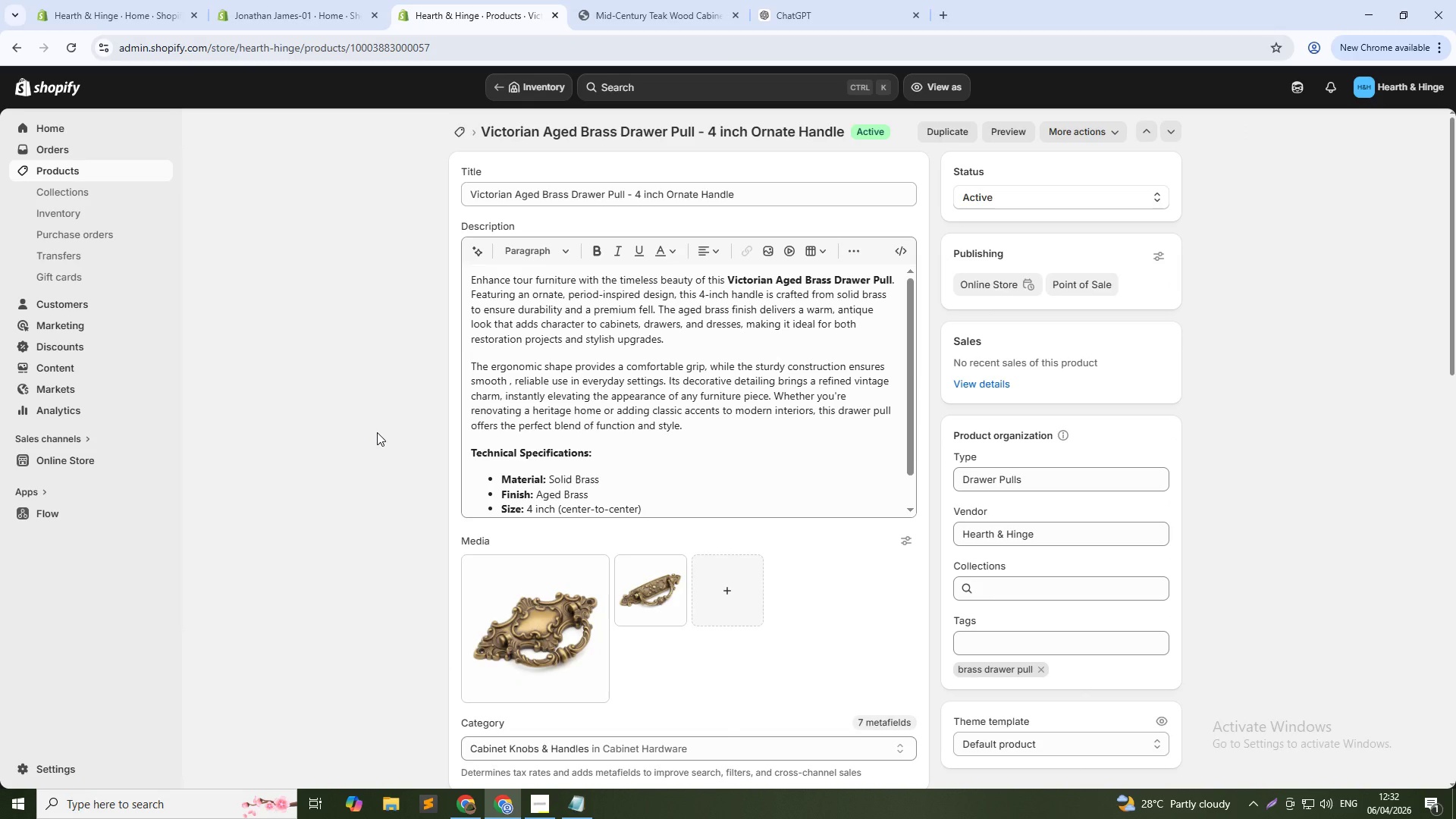 
wait(13.28)
 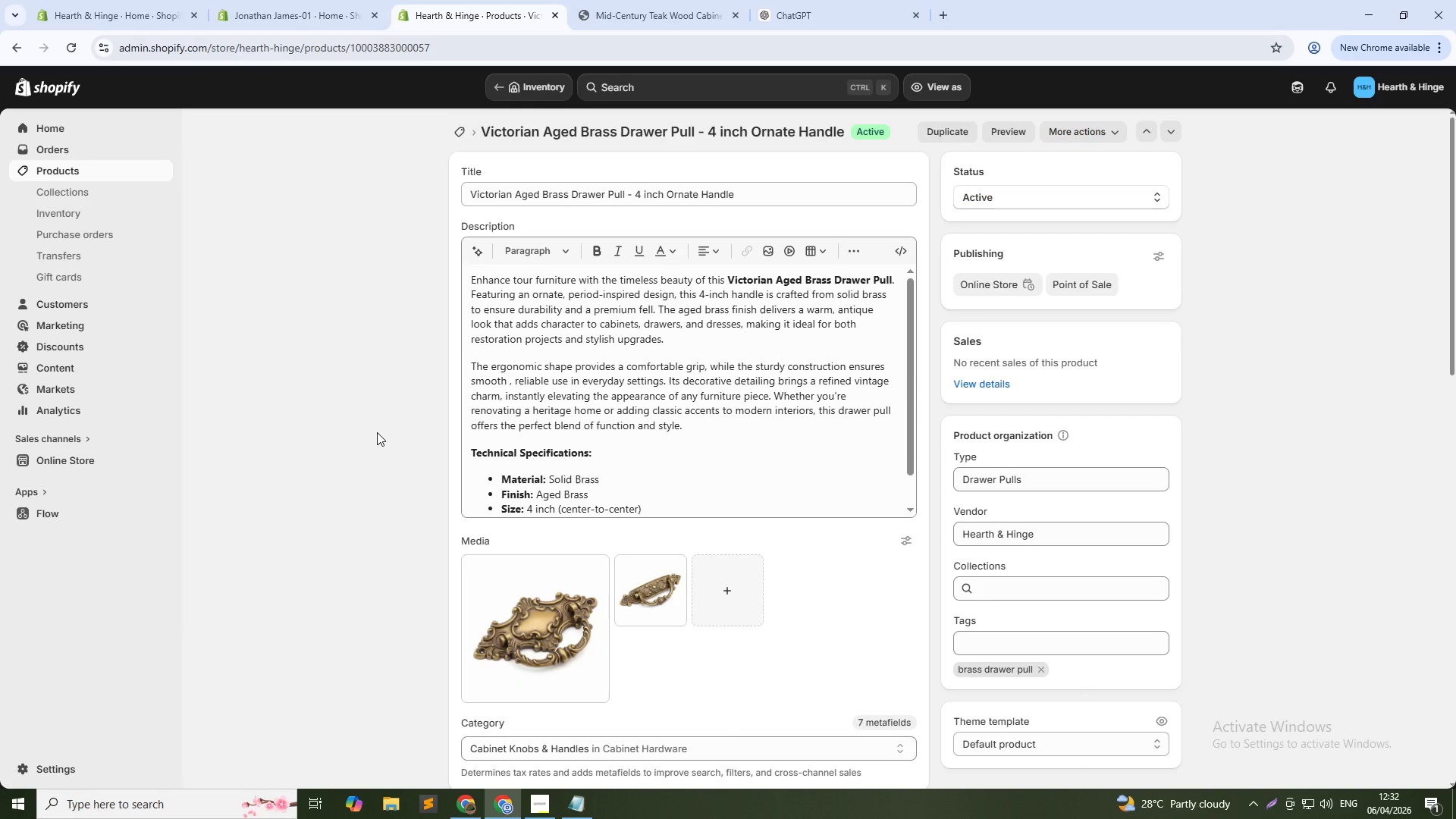 
left_click([731, 598])
 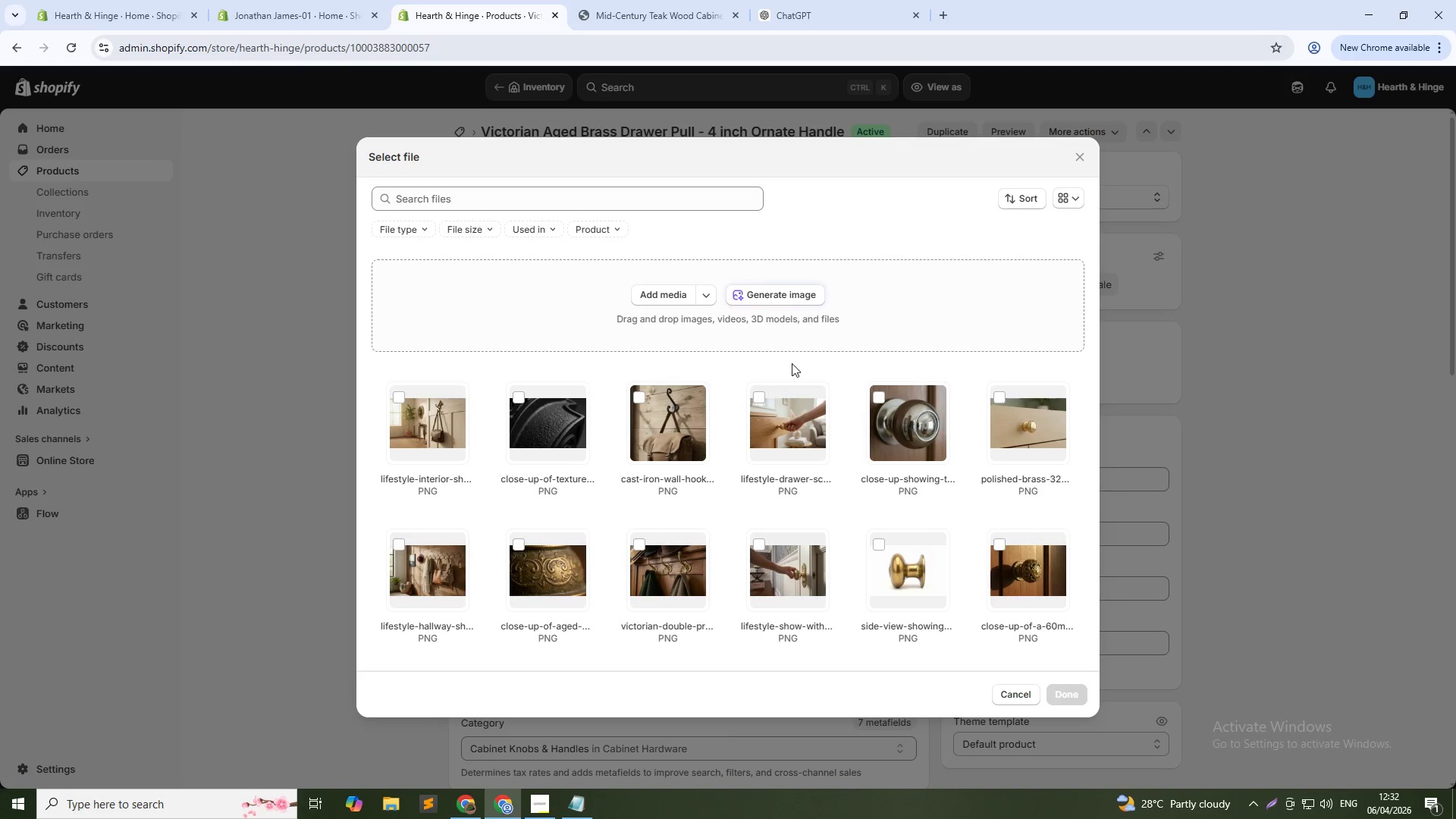 
left_click([785, 288])
 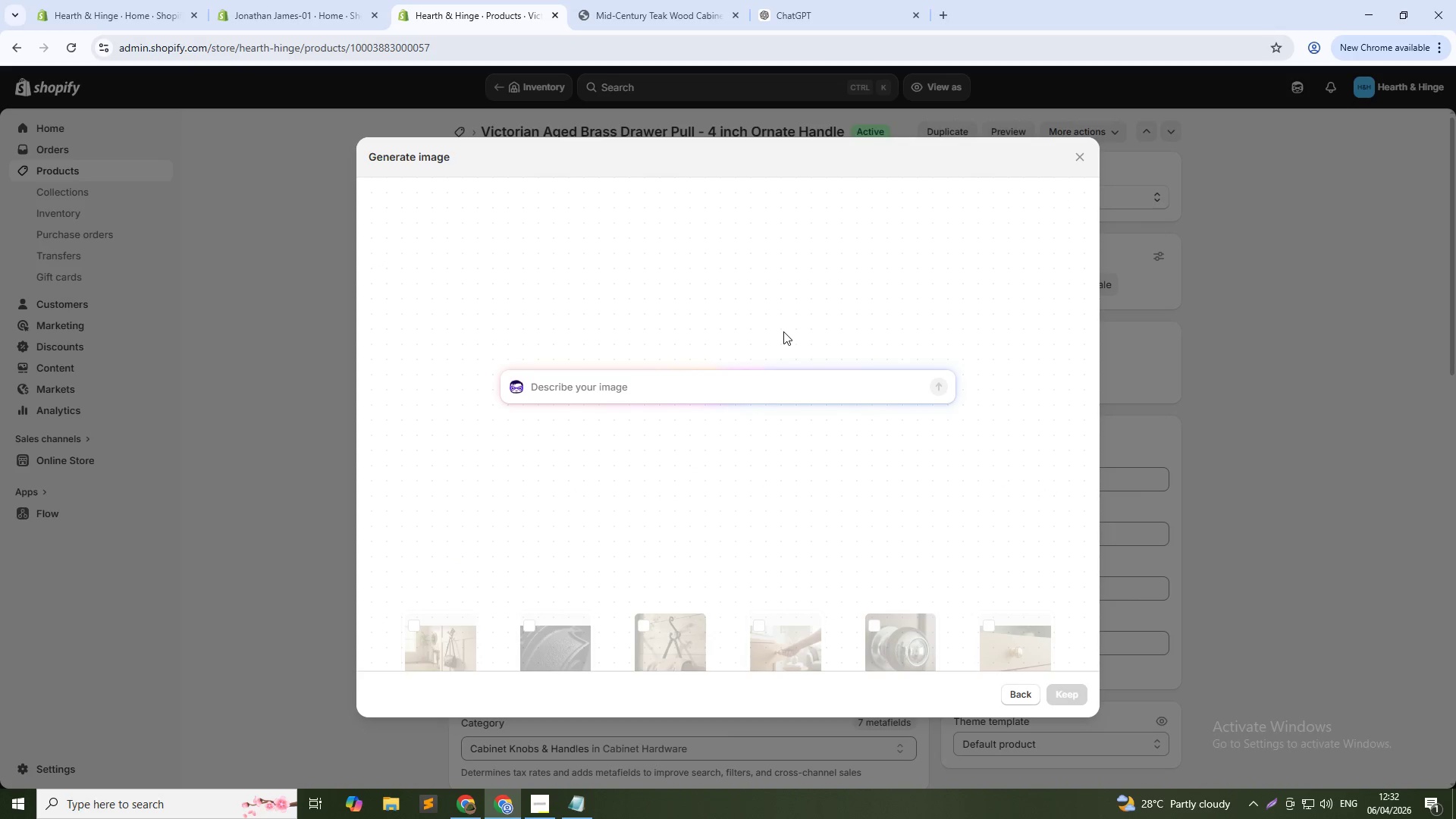 
type(Ornate 4-inch aged brass drawer pull installed)
 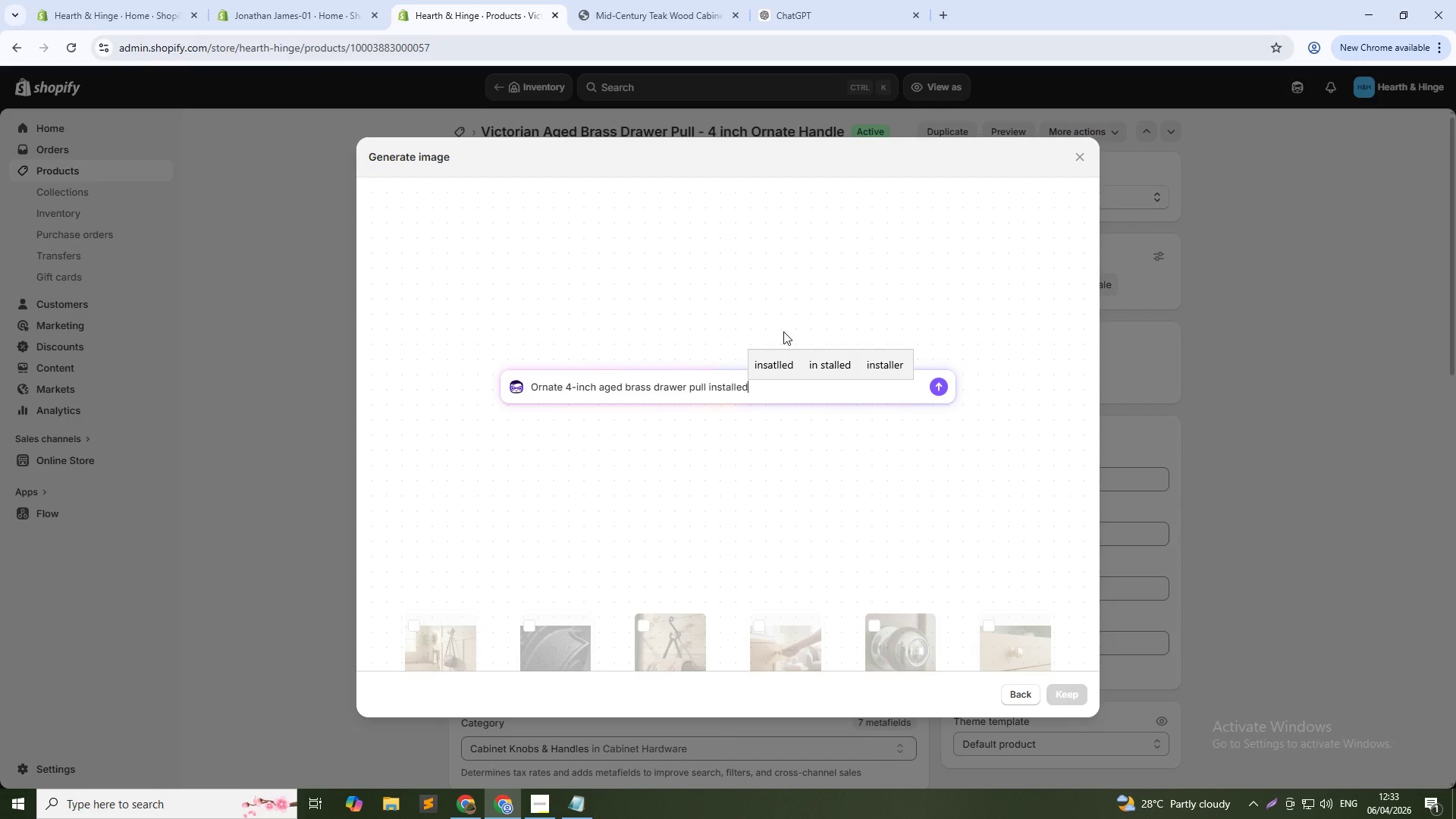 
wait(6.09)
 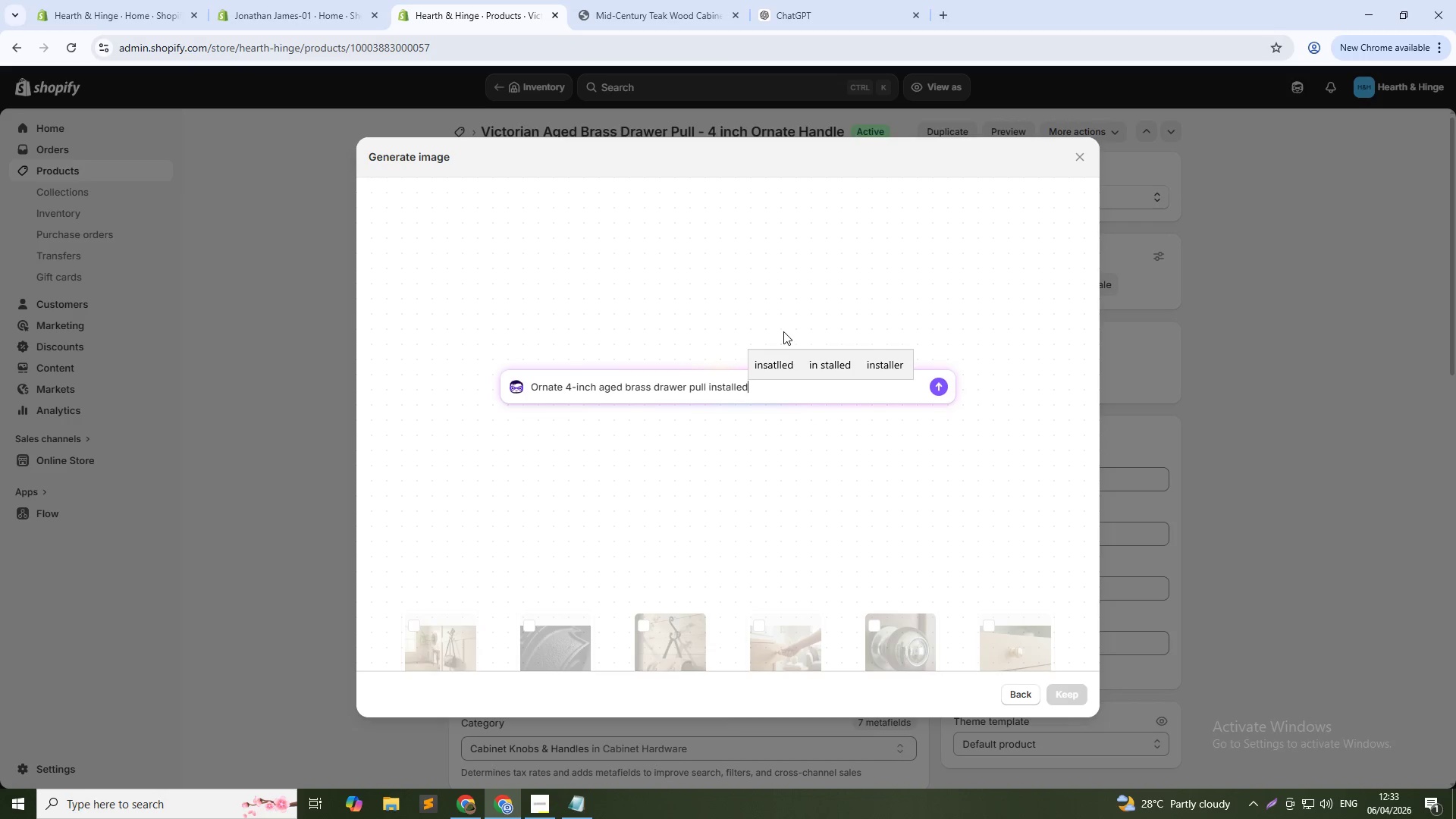 
type( on a wooden dresser)
 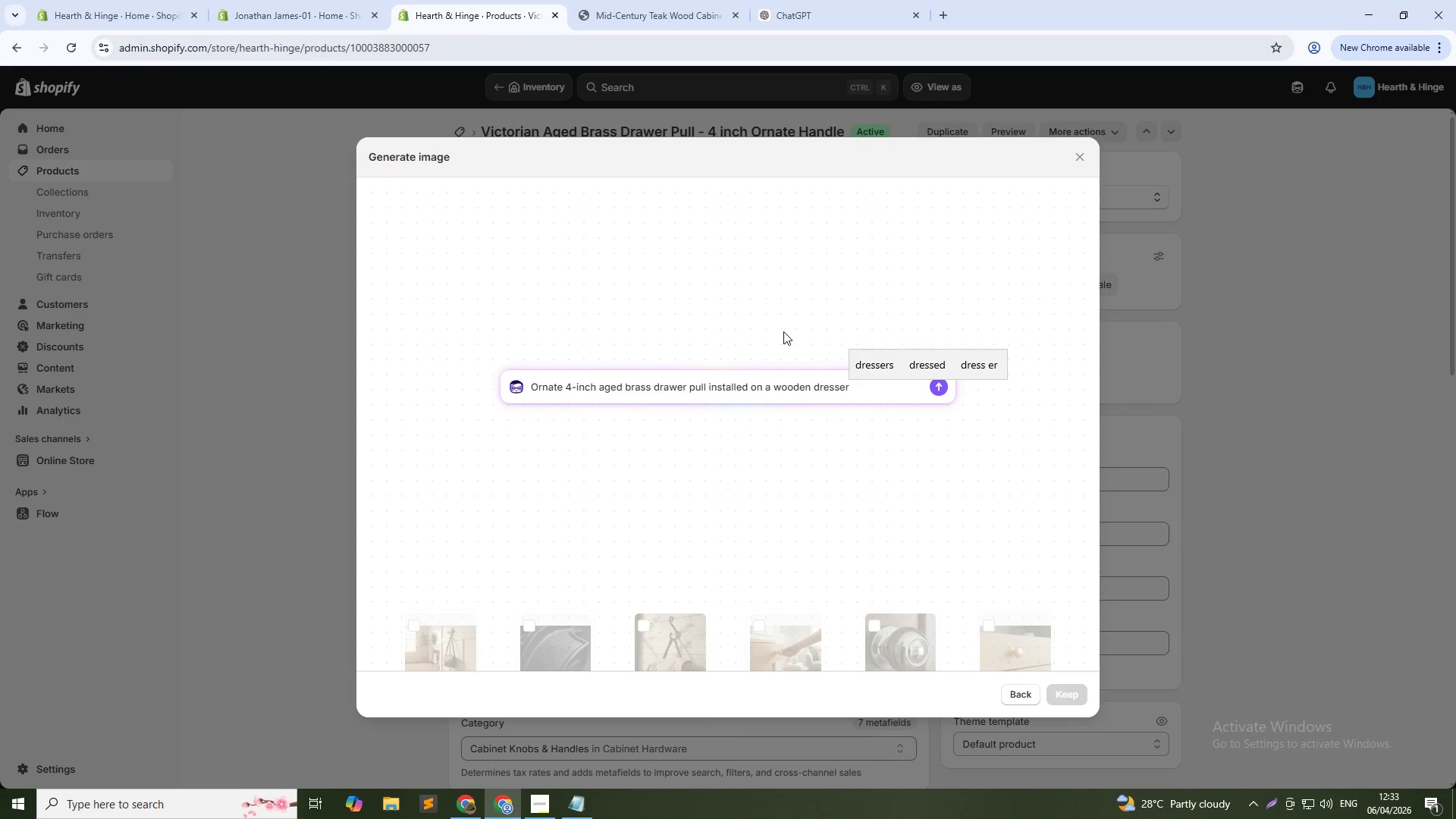 
wait(15.64)
 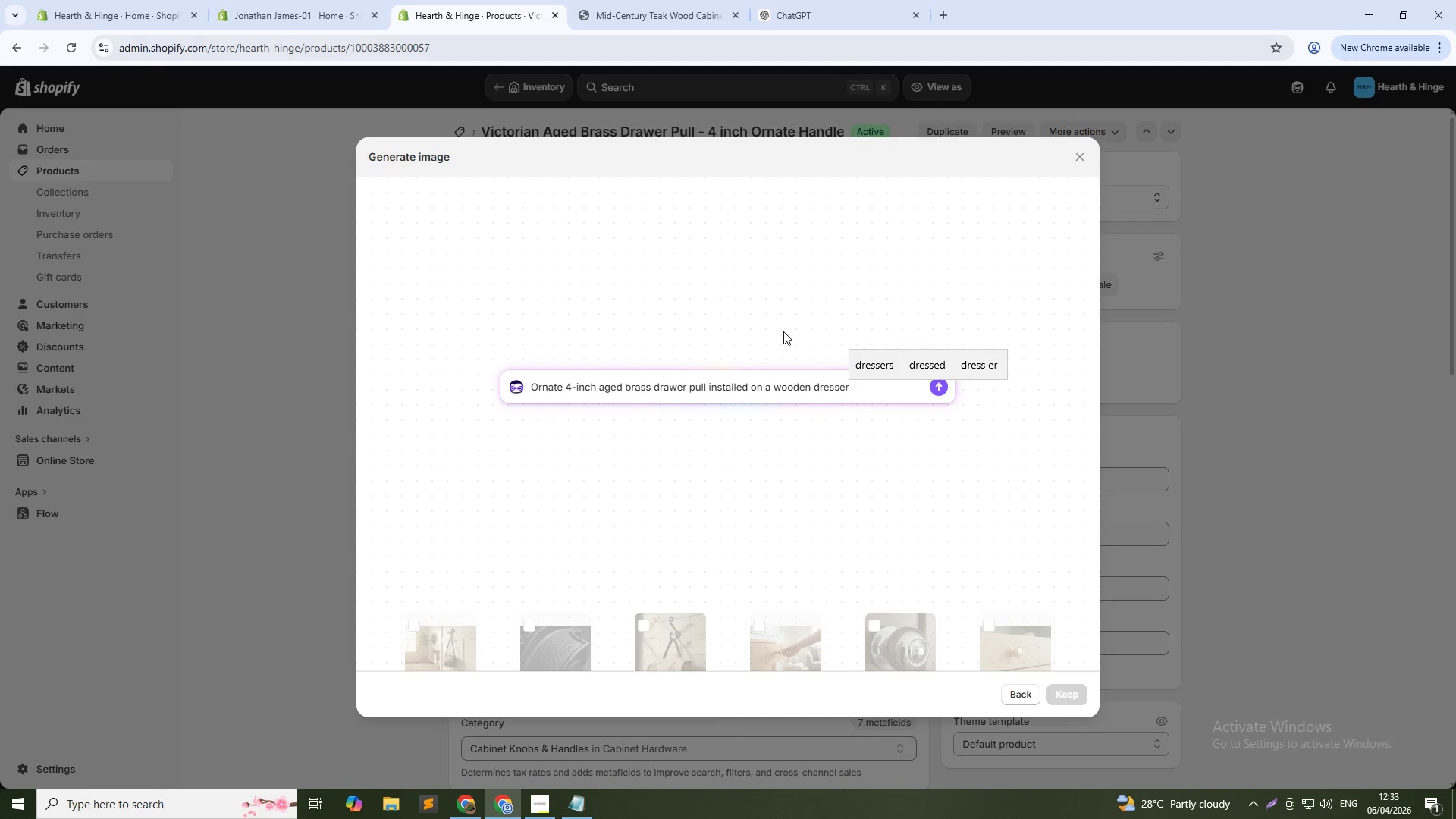 
key(NumpadEnter)
 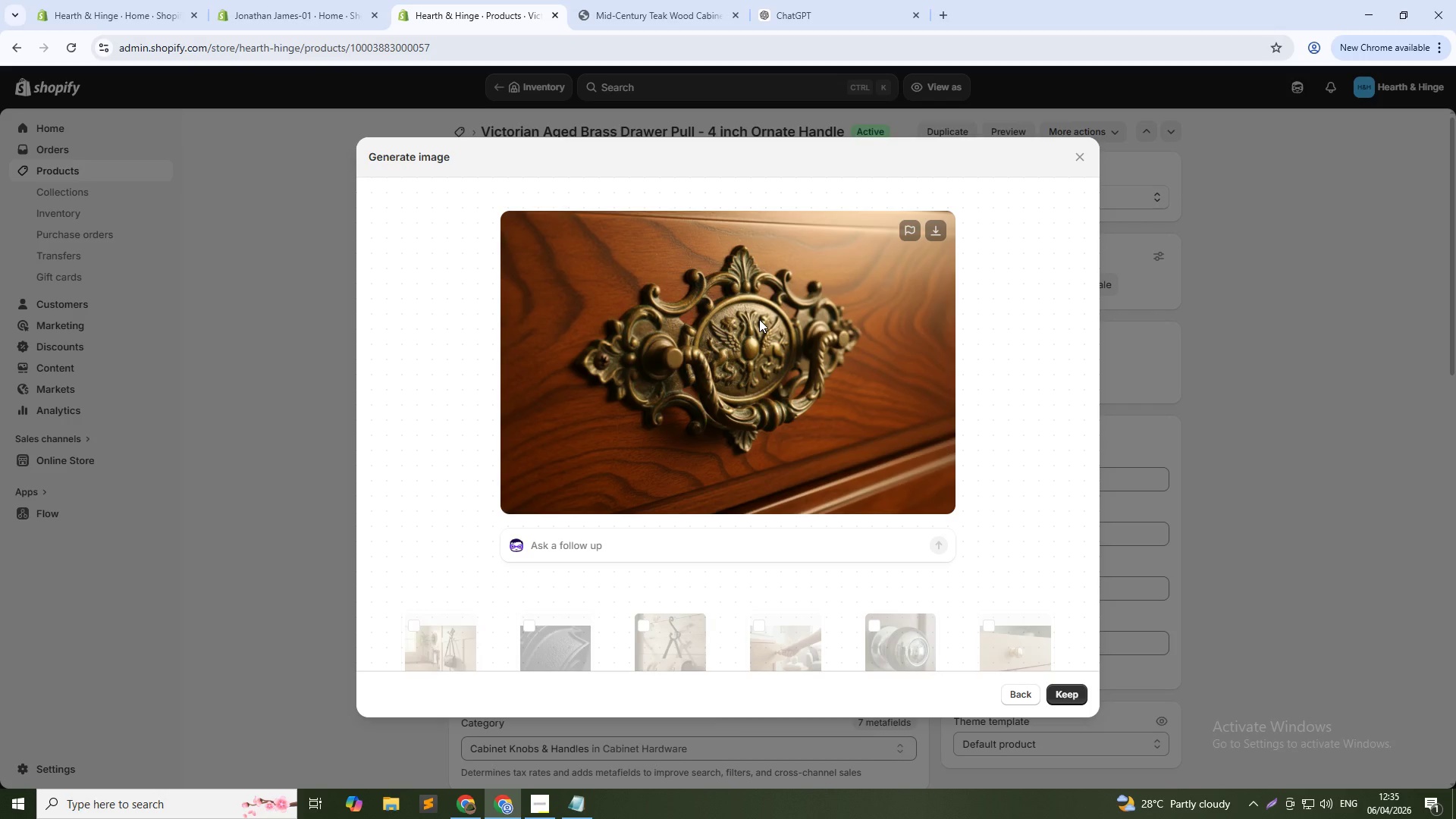 
wait(130.48)
 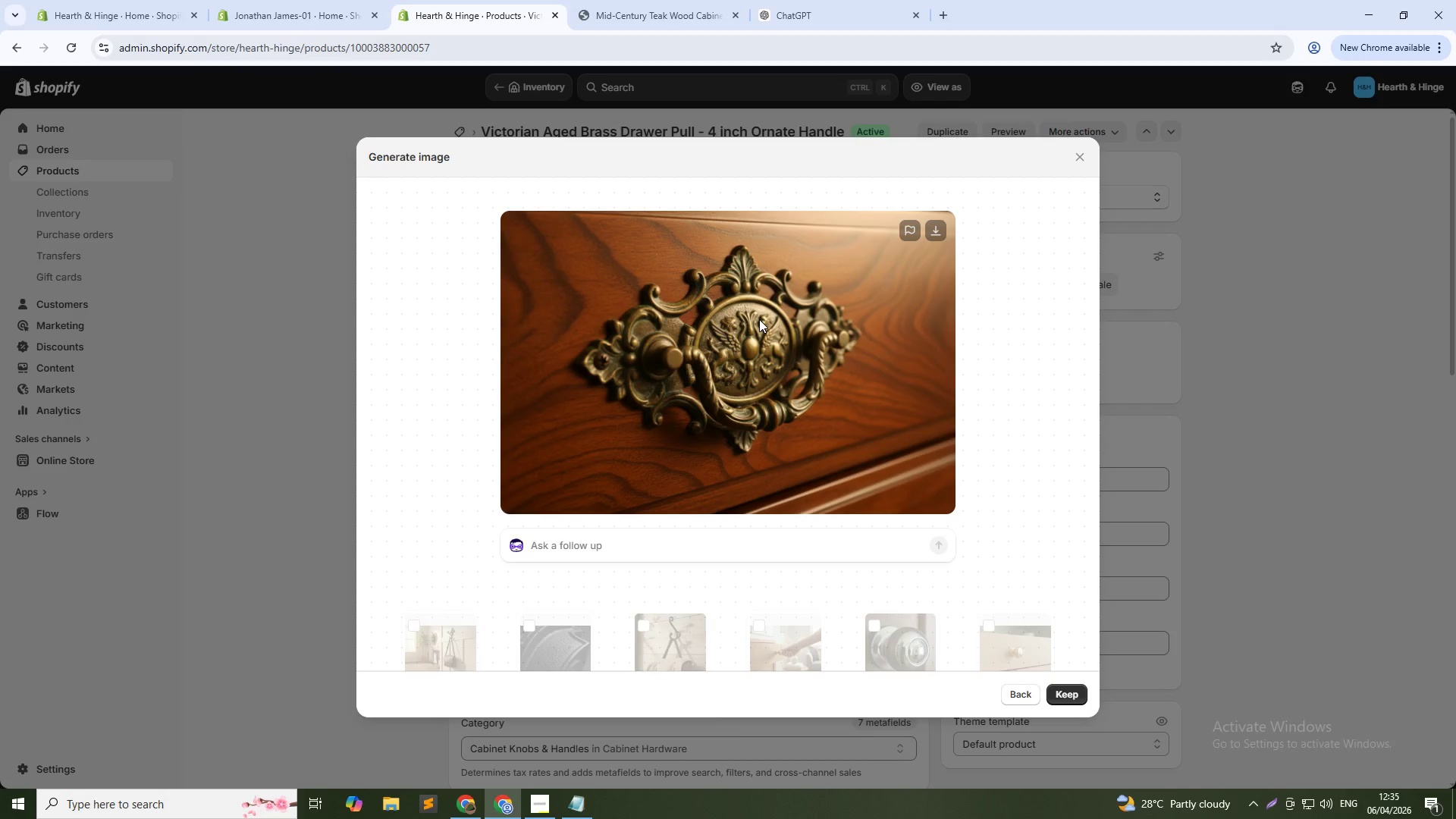 
left_click([1075, 689])
 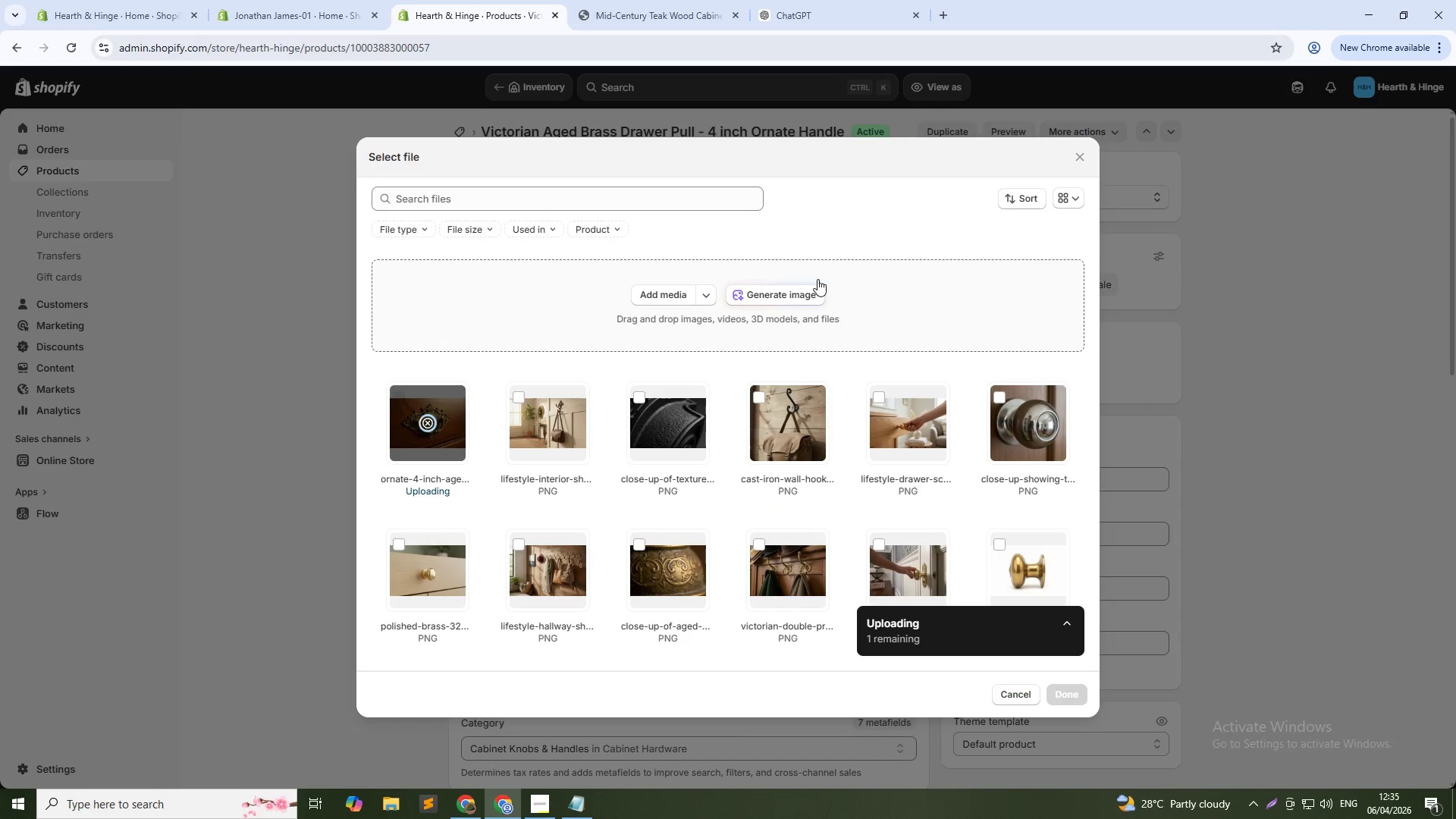 
left_click([774, 298])
 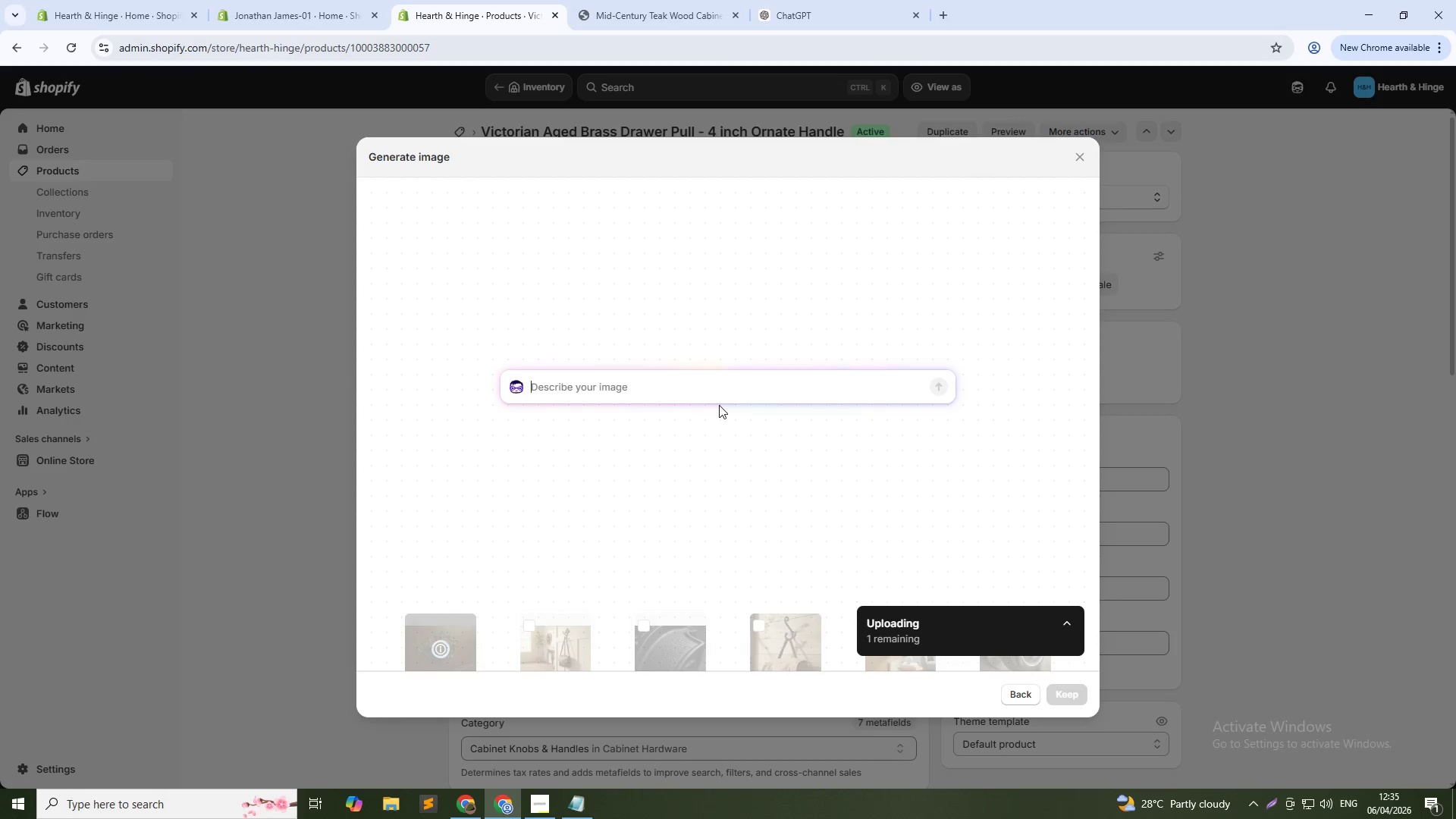 
left_click([723, 389])
 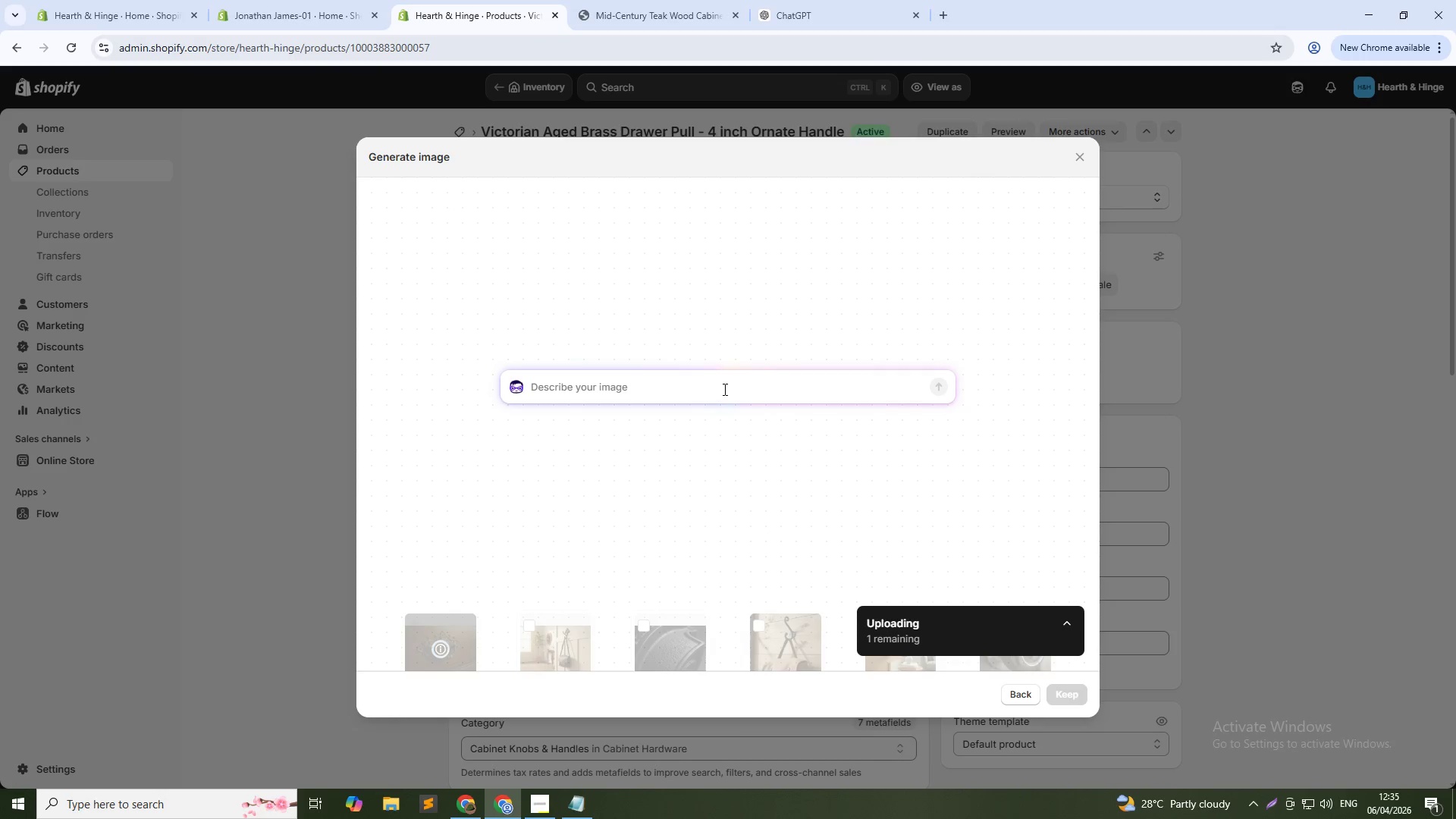 
type(CLose)
key(Backspace)
key(Backspace)
key(Backspace)
key(Backspace)
type(lose-up showing decorative detailing and aged patina)
 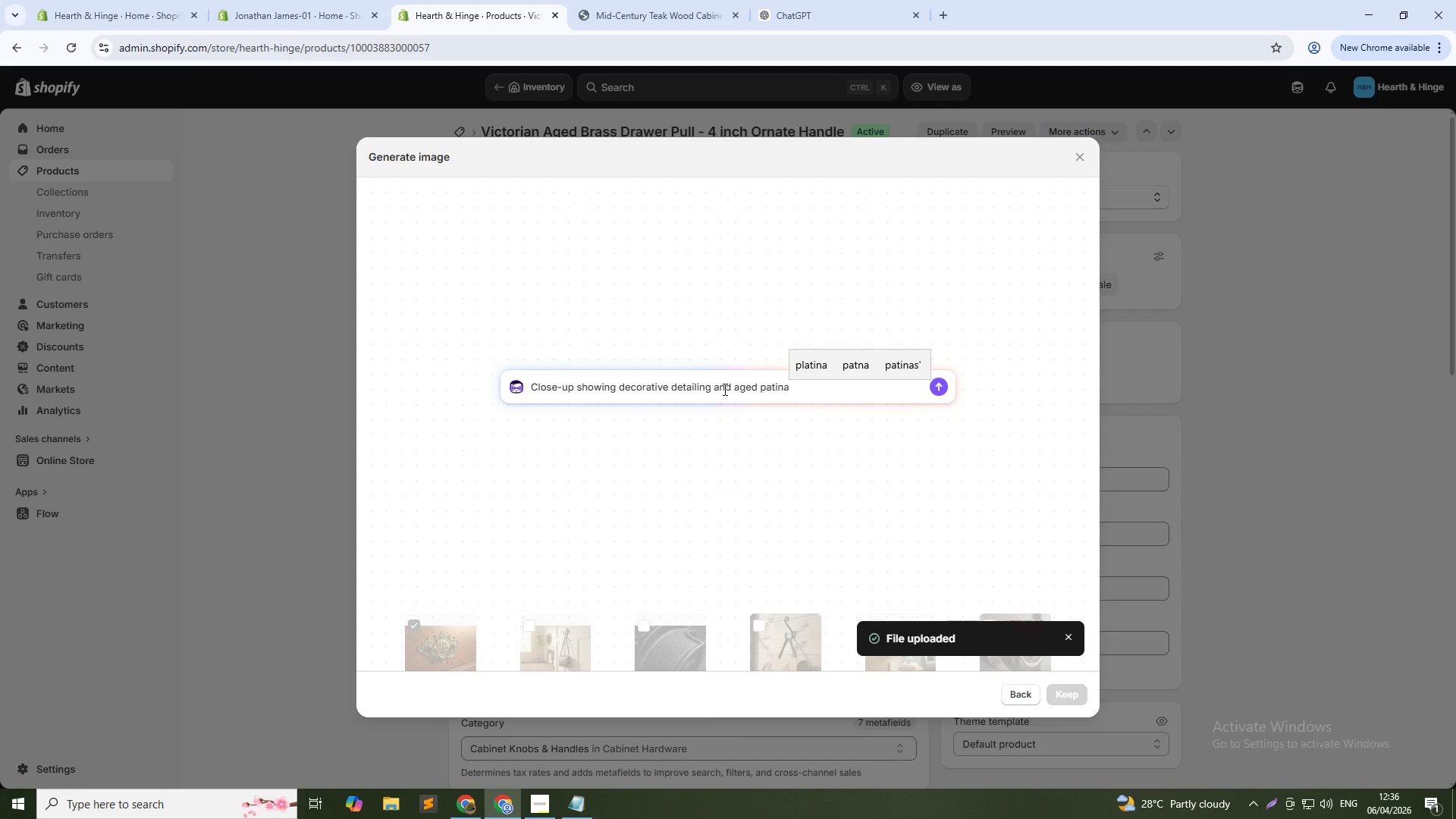 
key(Enter)
 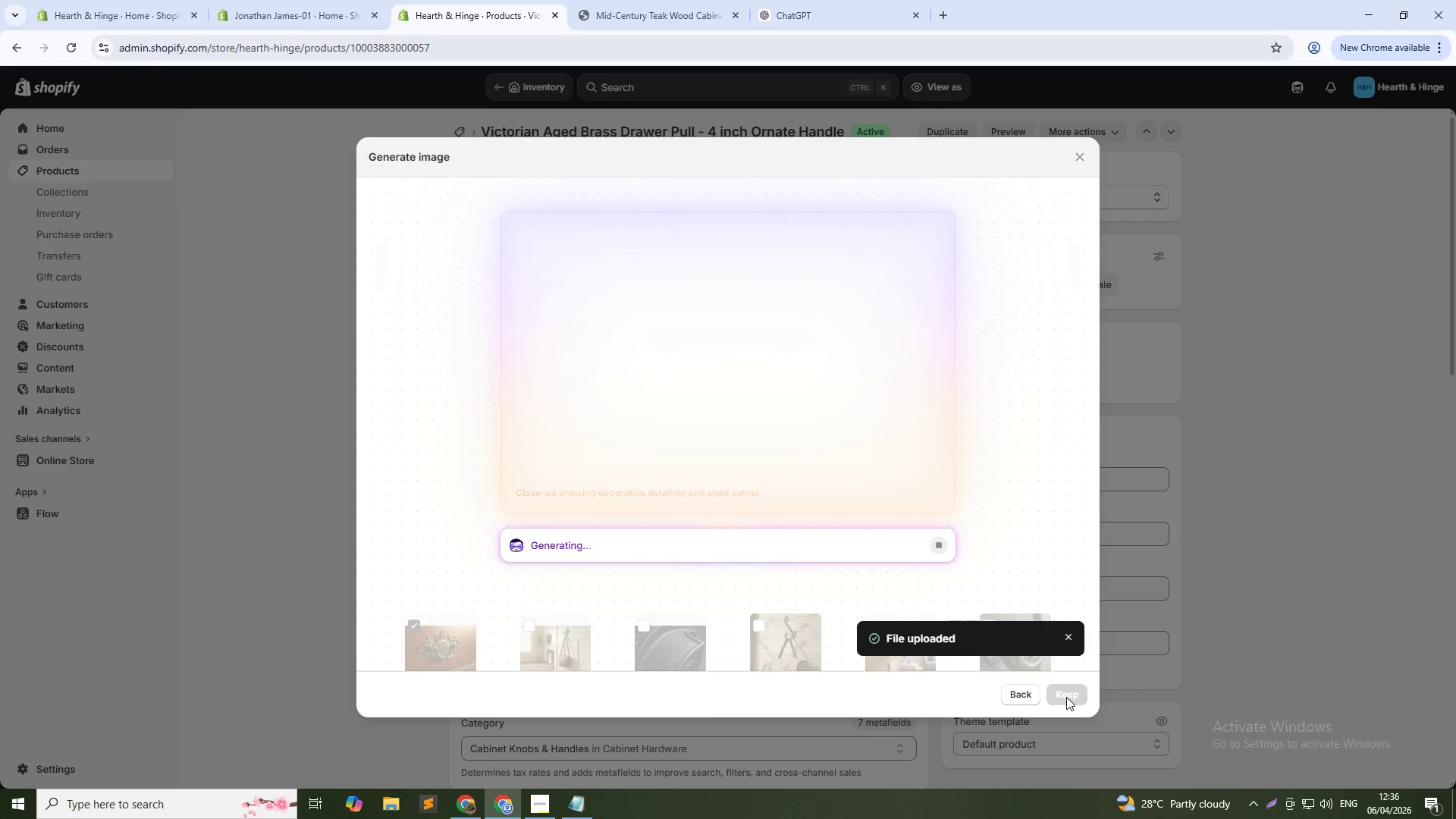 
wait(28.28)
 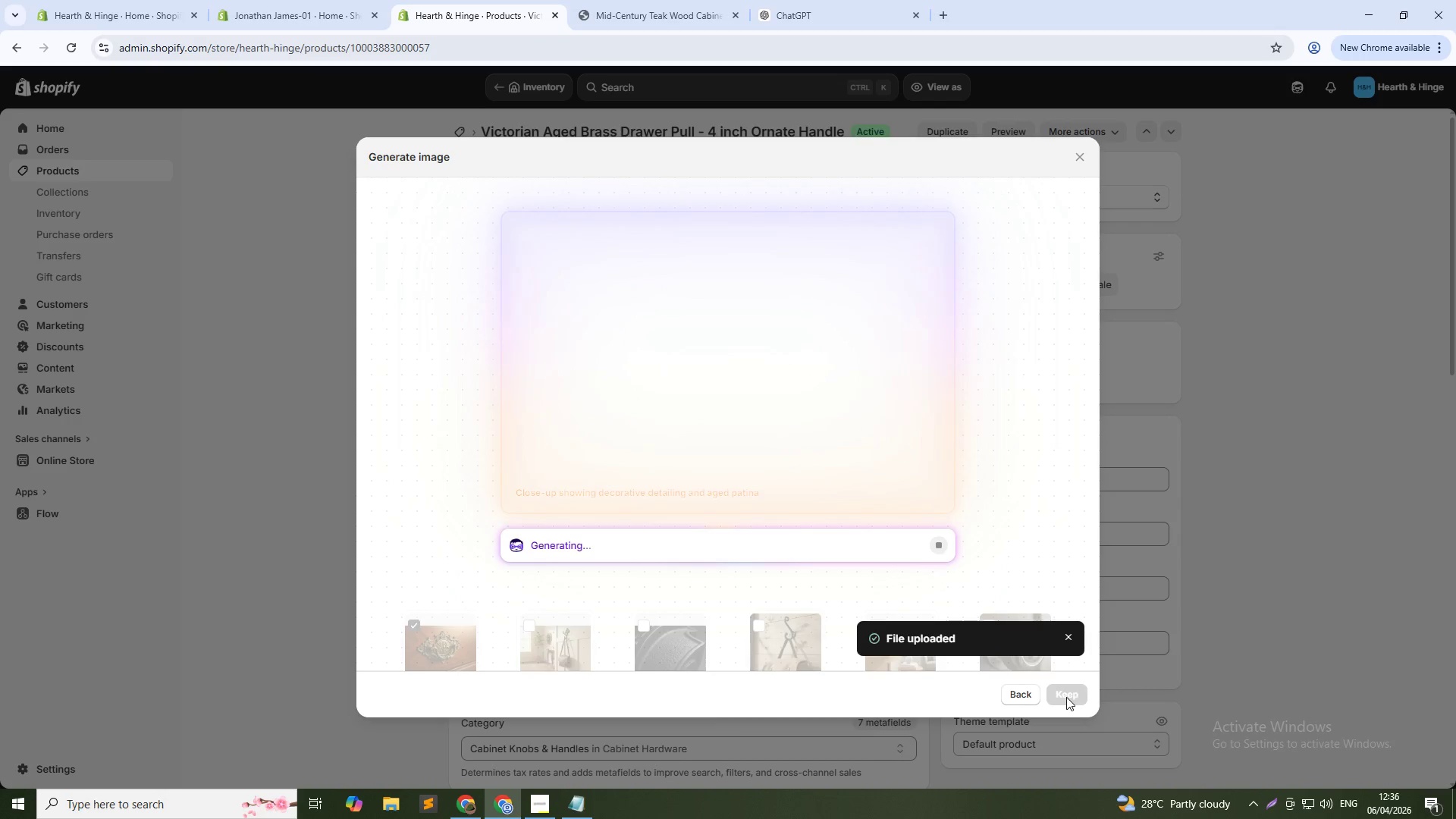 
left_click([1066, 697])
 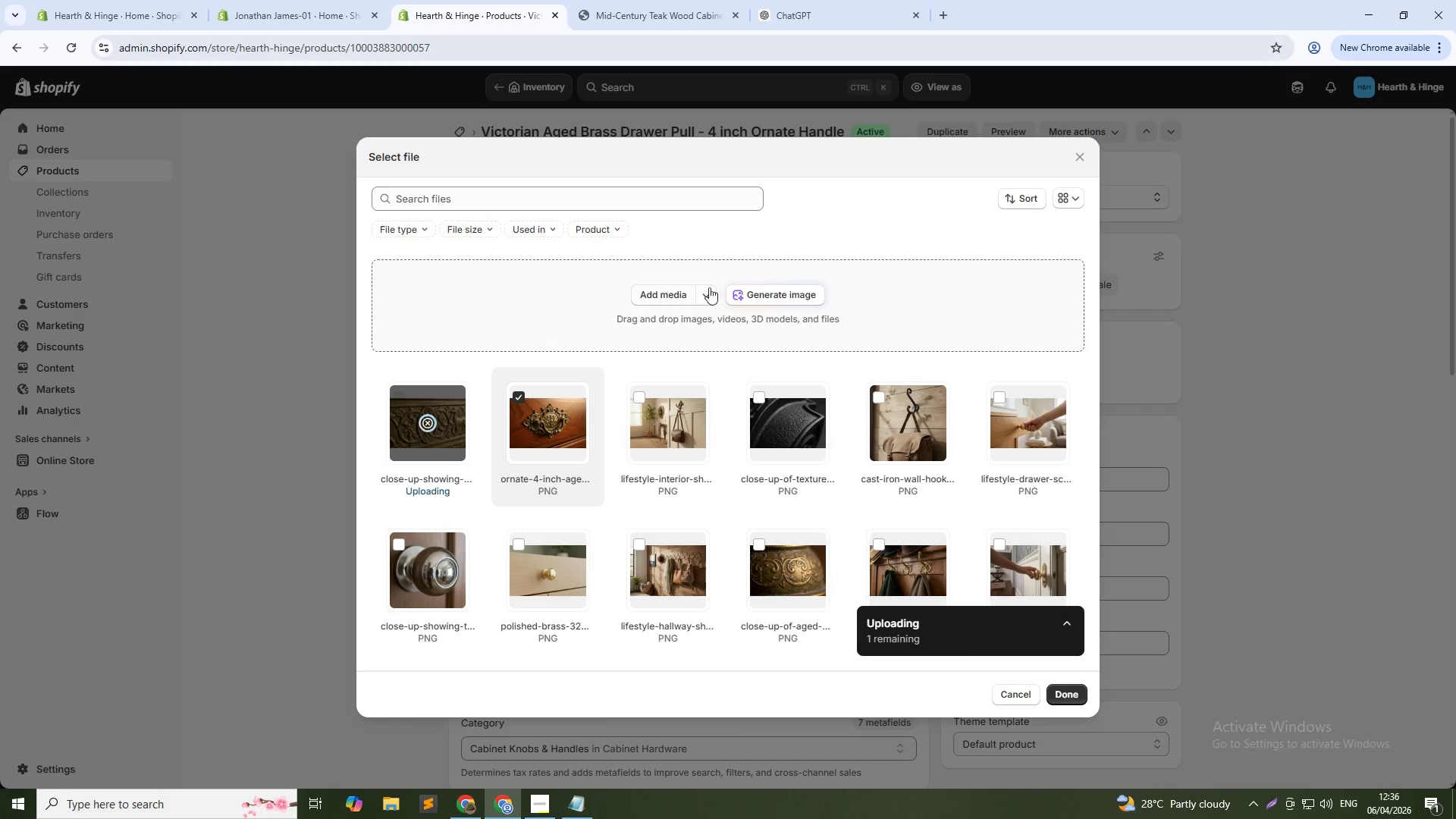 
left_click([763, 297])
 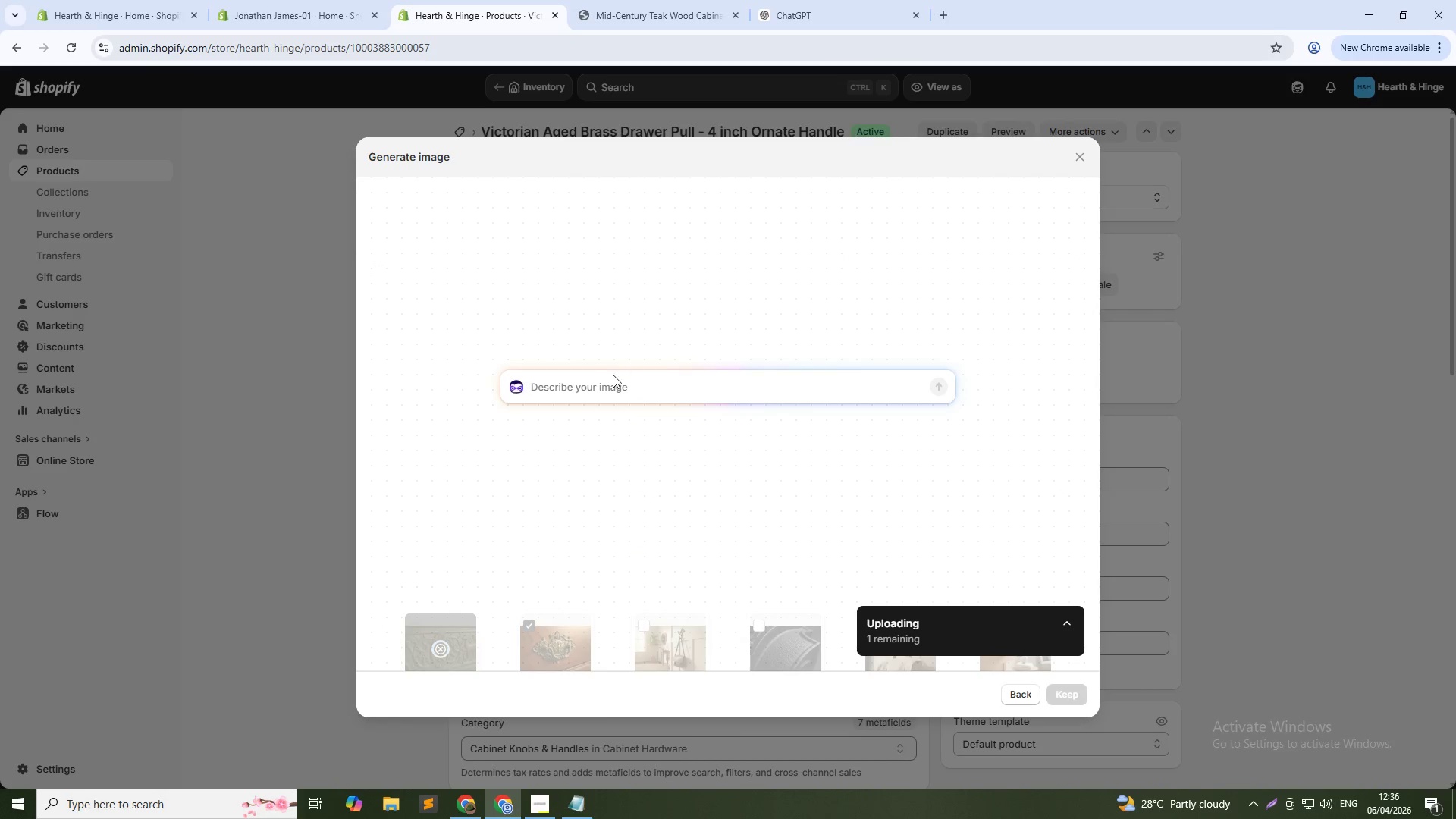 
left_click([611, 378])
 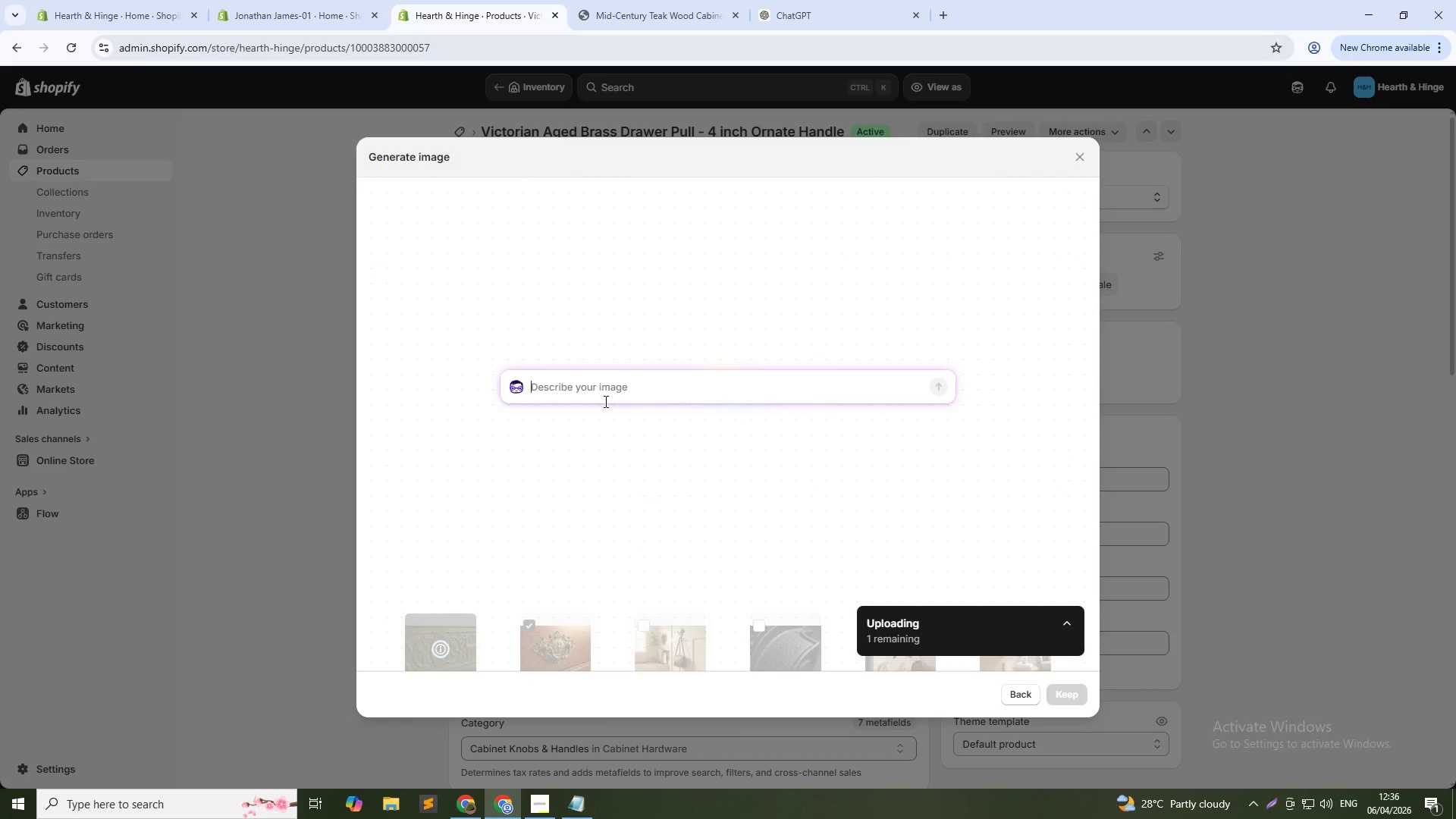 
type(Lifestyle show)
key(Backspace)
type(t of drawers being opened with hand using the brass pull )
 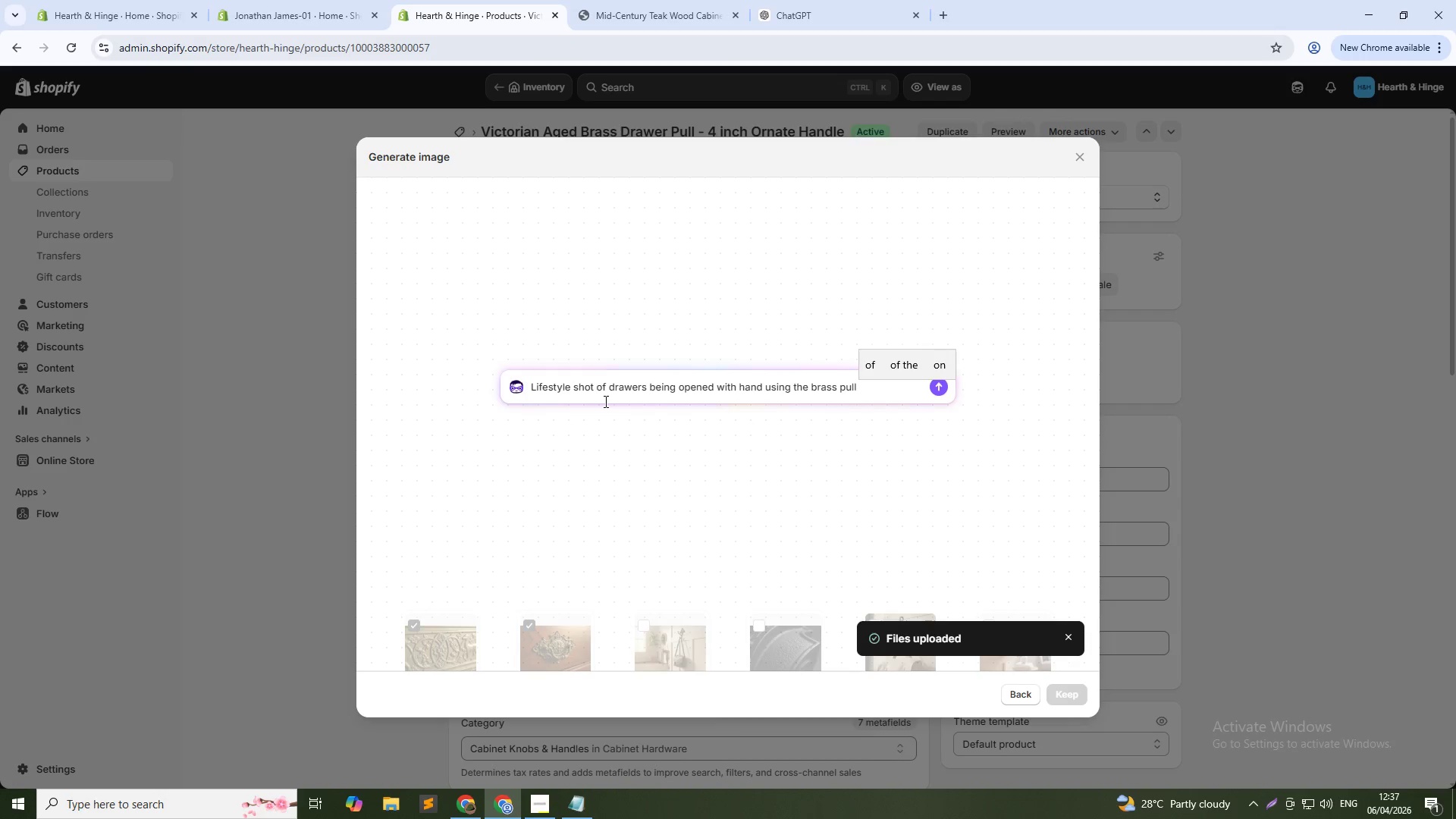 
key(Enter)
 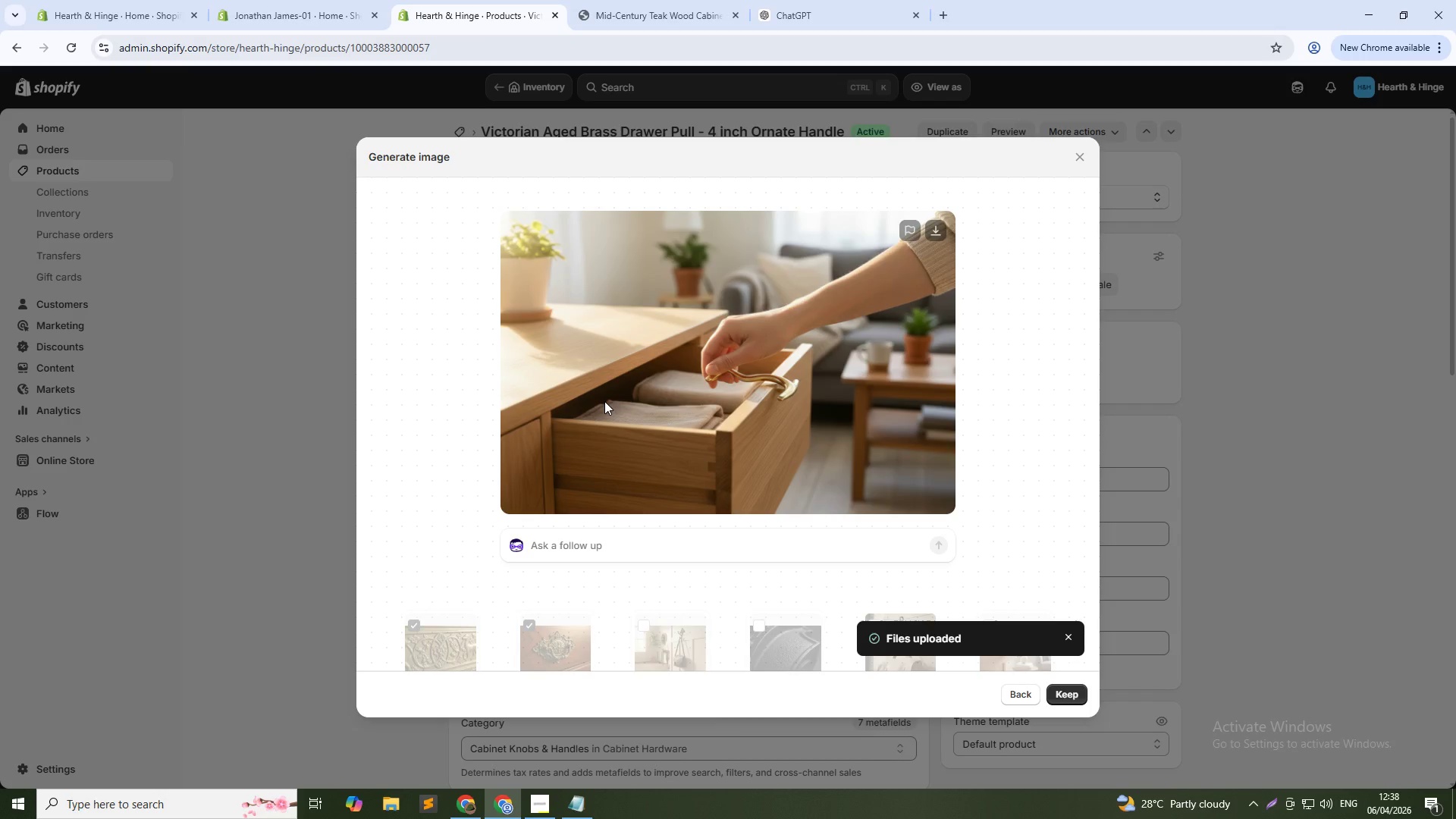 
wait(92.86)
 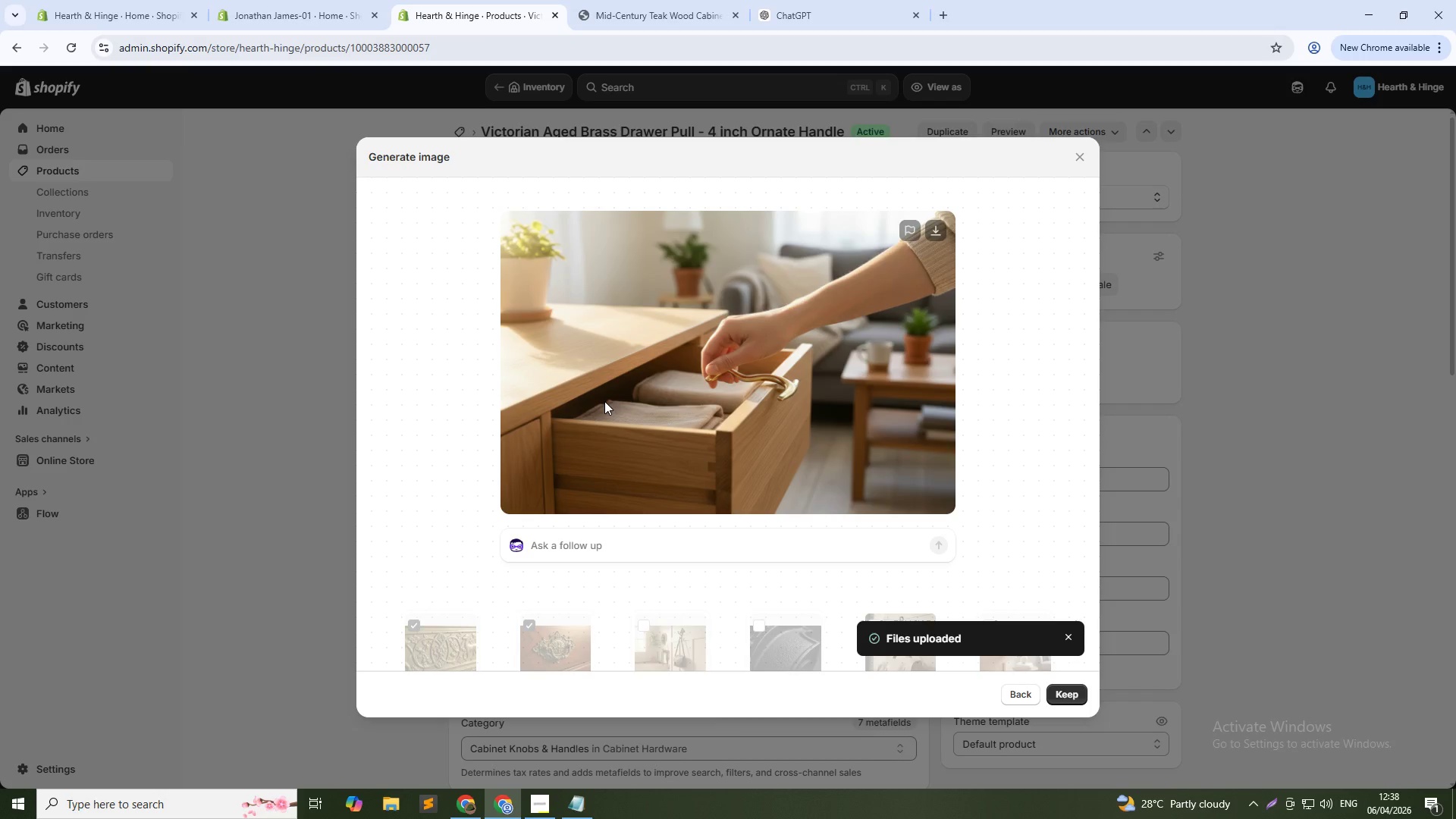 
left_click([1074, 696])
 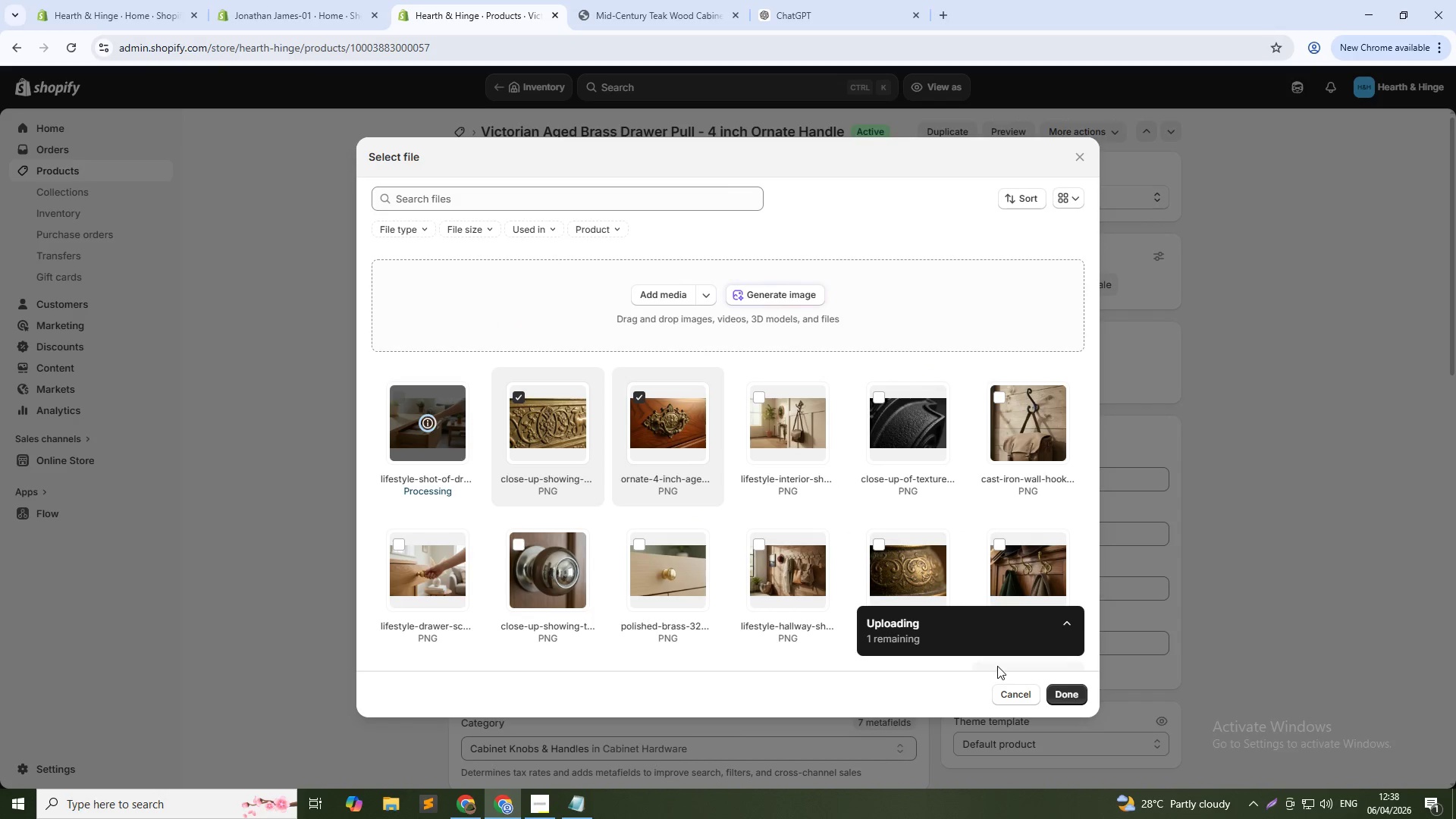 
wait(6.95)
 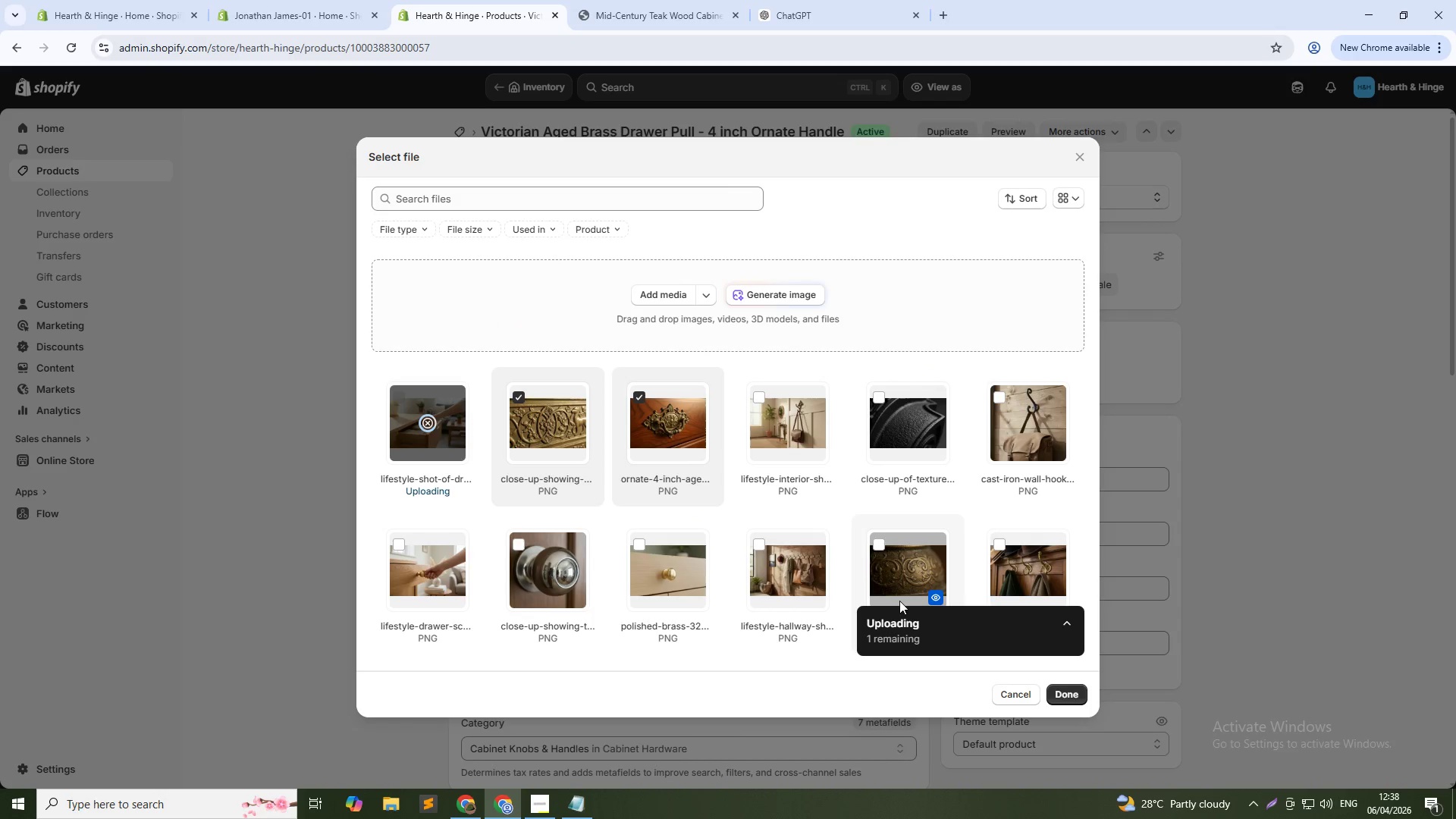 
left_click([1059, 695])
 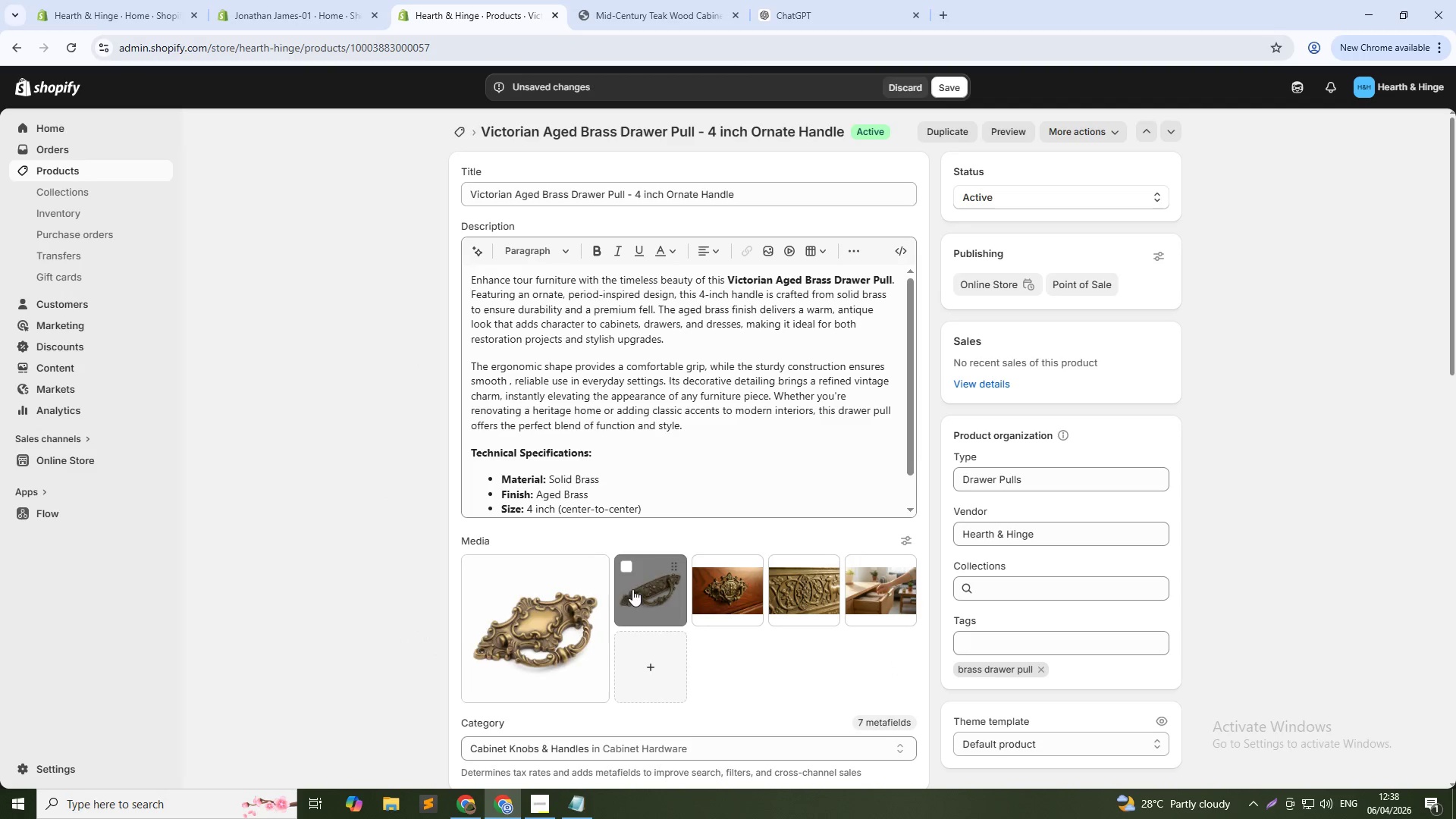 
left_click([557, 611])